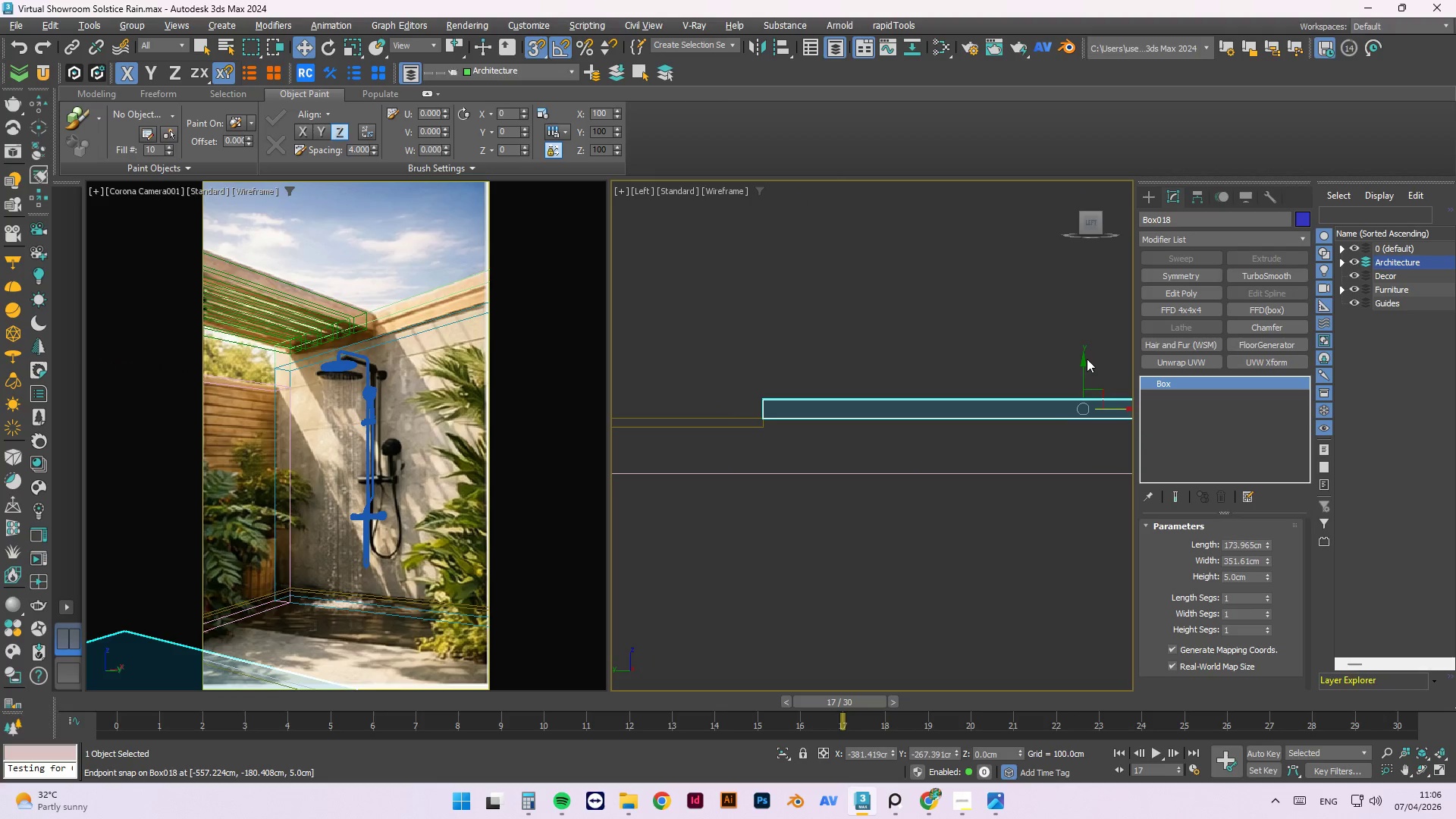 
left_click([1084, 360])
 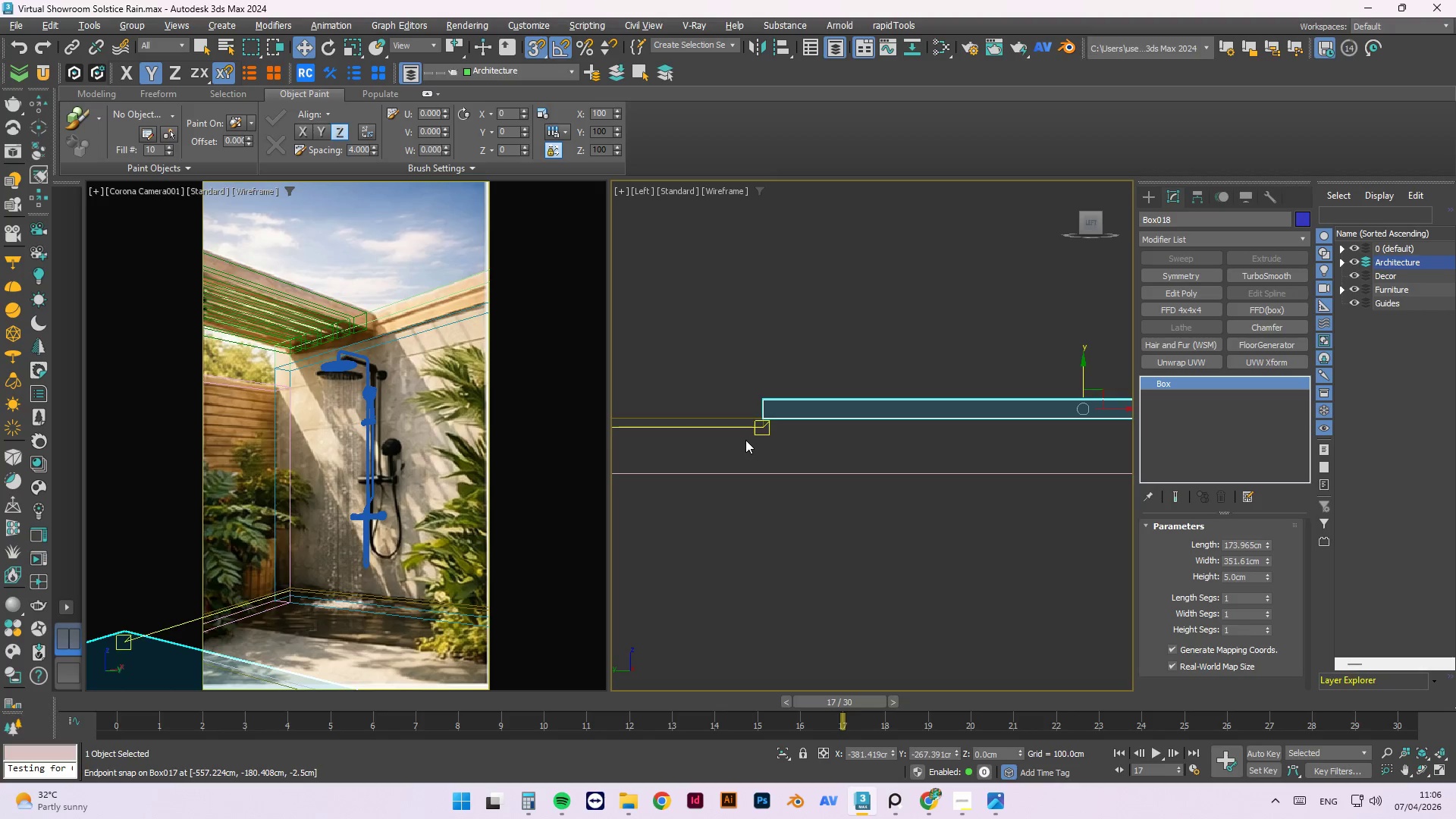 
scroll: coordinate [751, 429], scroll_direction: up, amount: 3.0
 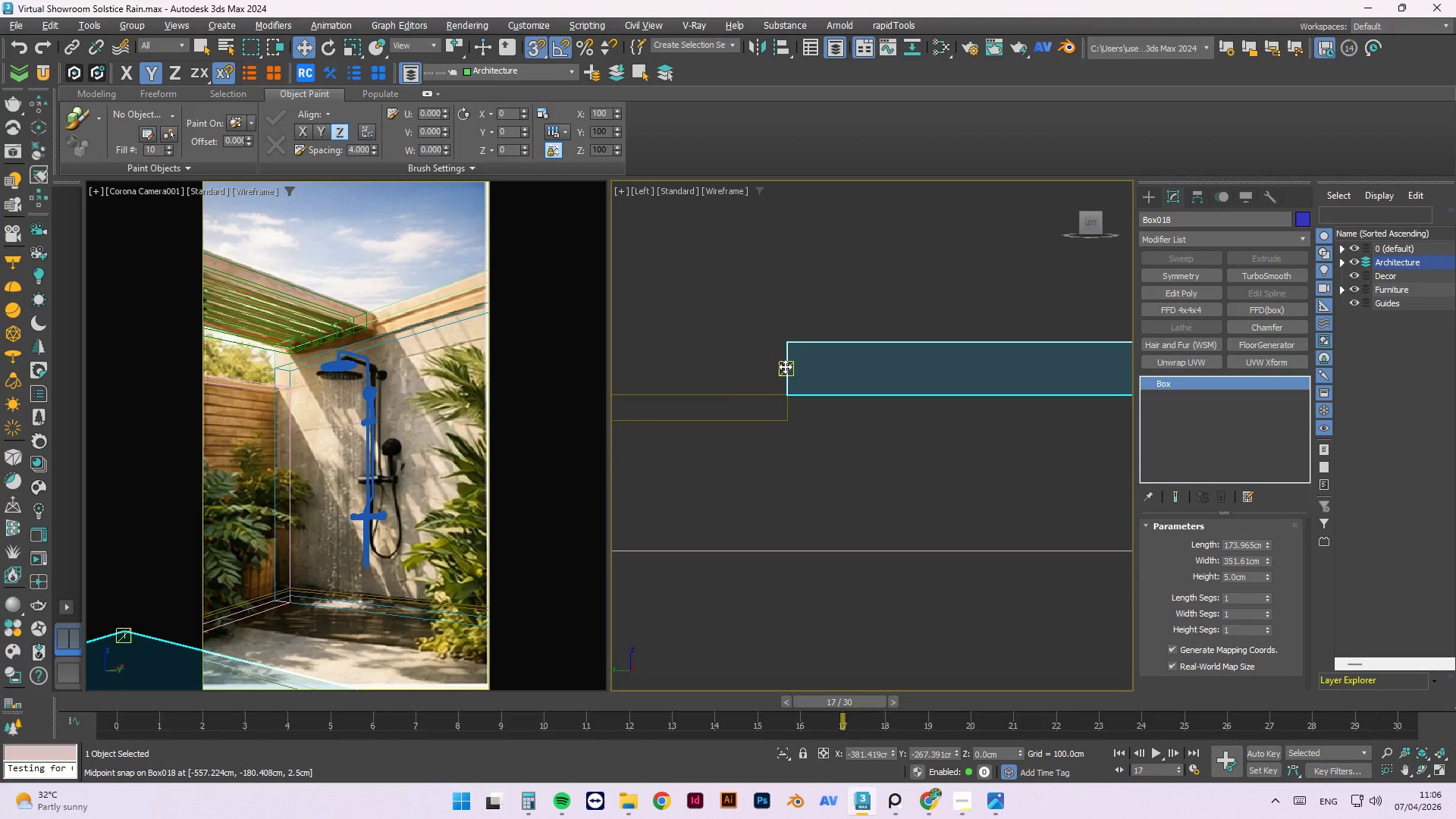 
left_click_drag(start_coordinate=[786, 366], to_coordinate=[787, 394])
 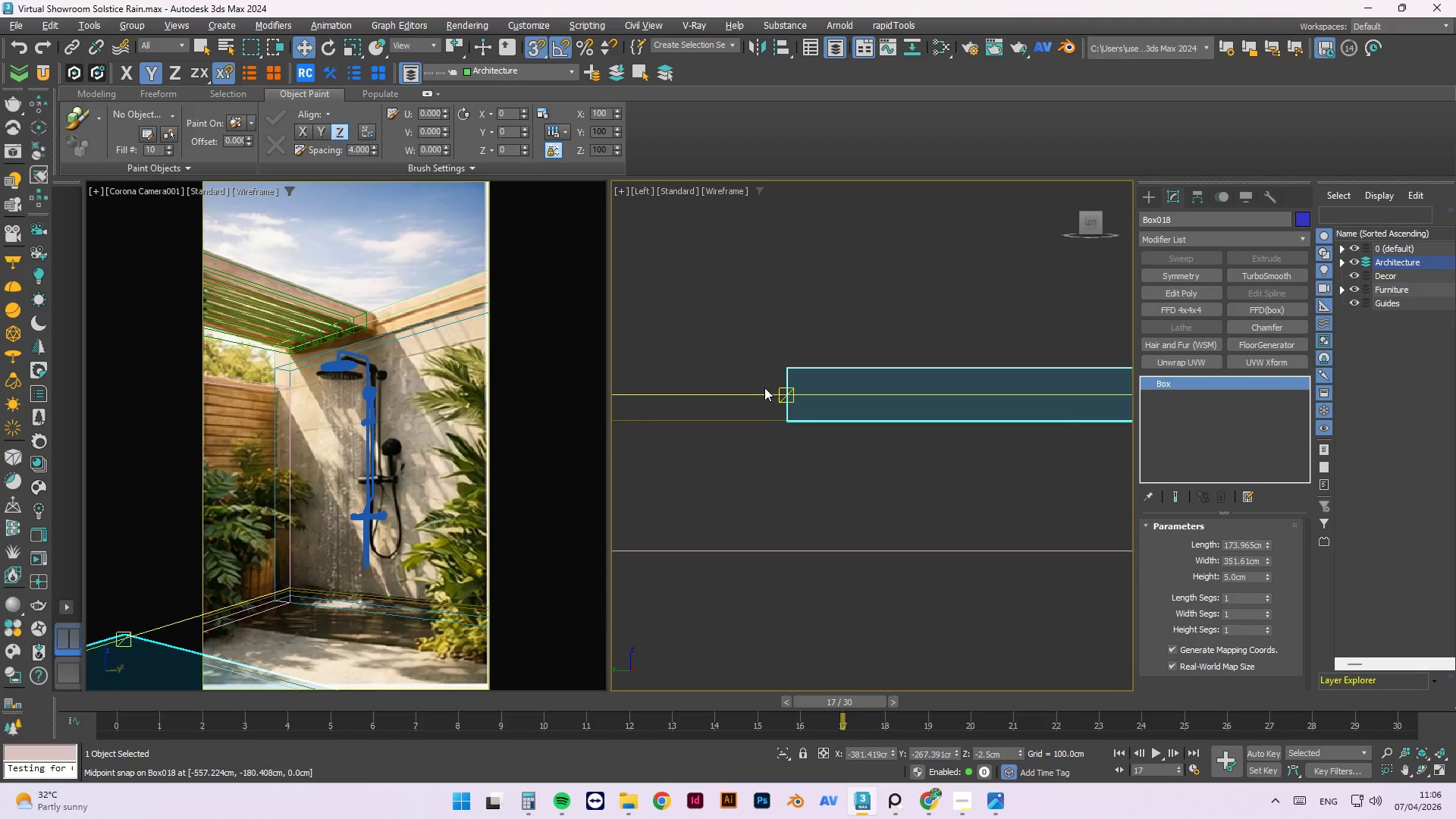 
scroll: coordinate [761, 388], scroll_direction: down, amount: 3.0
 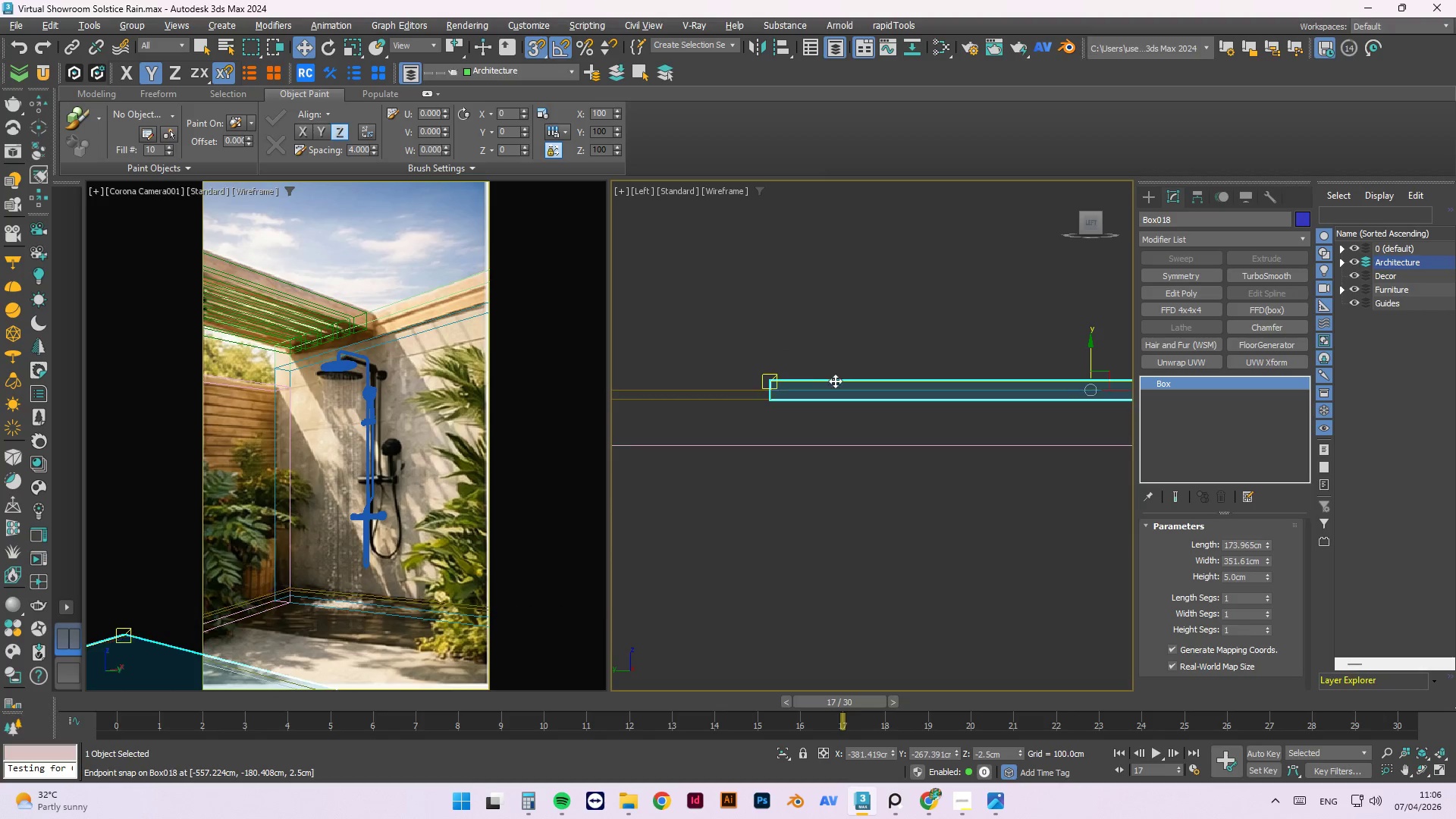 
left_click([820, 312])
 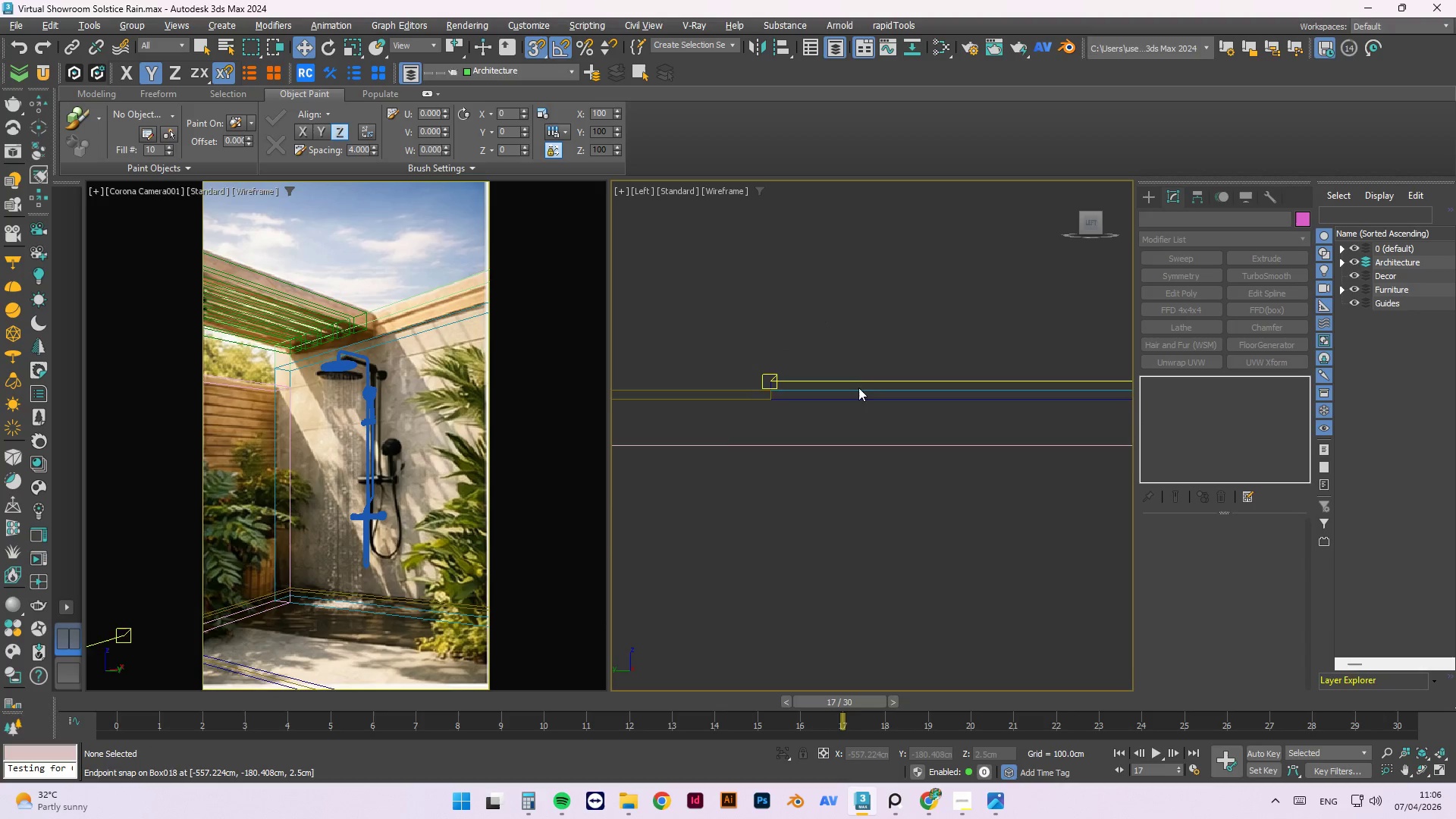 
left_click([858, 389])
 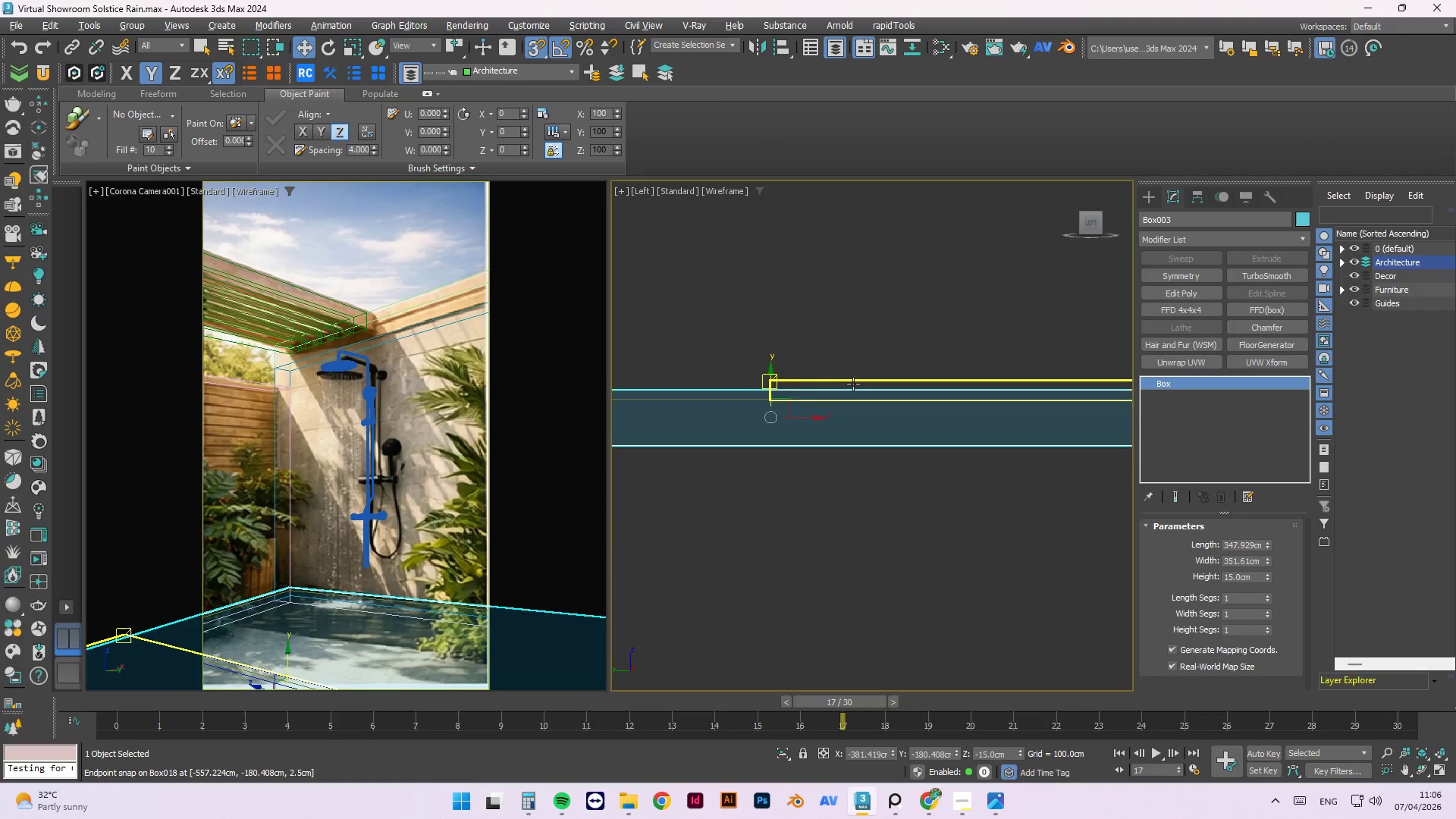 
scroll: coordinate [853, 381], scroll_direction: down, amount: 4.0
 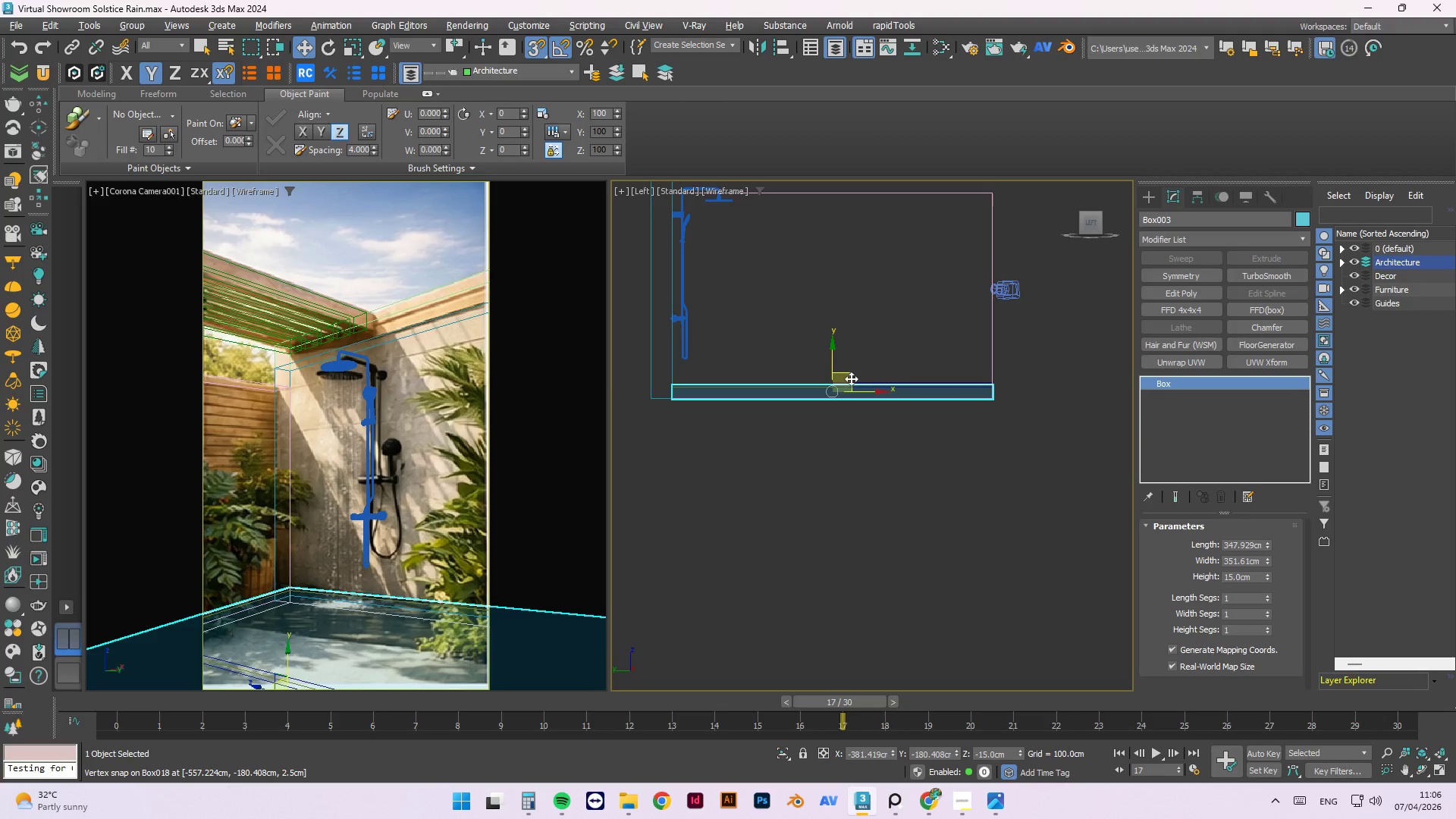 
scroll: coordinate [846, 377], scroll_direction: up, amount: 1.0
 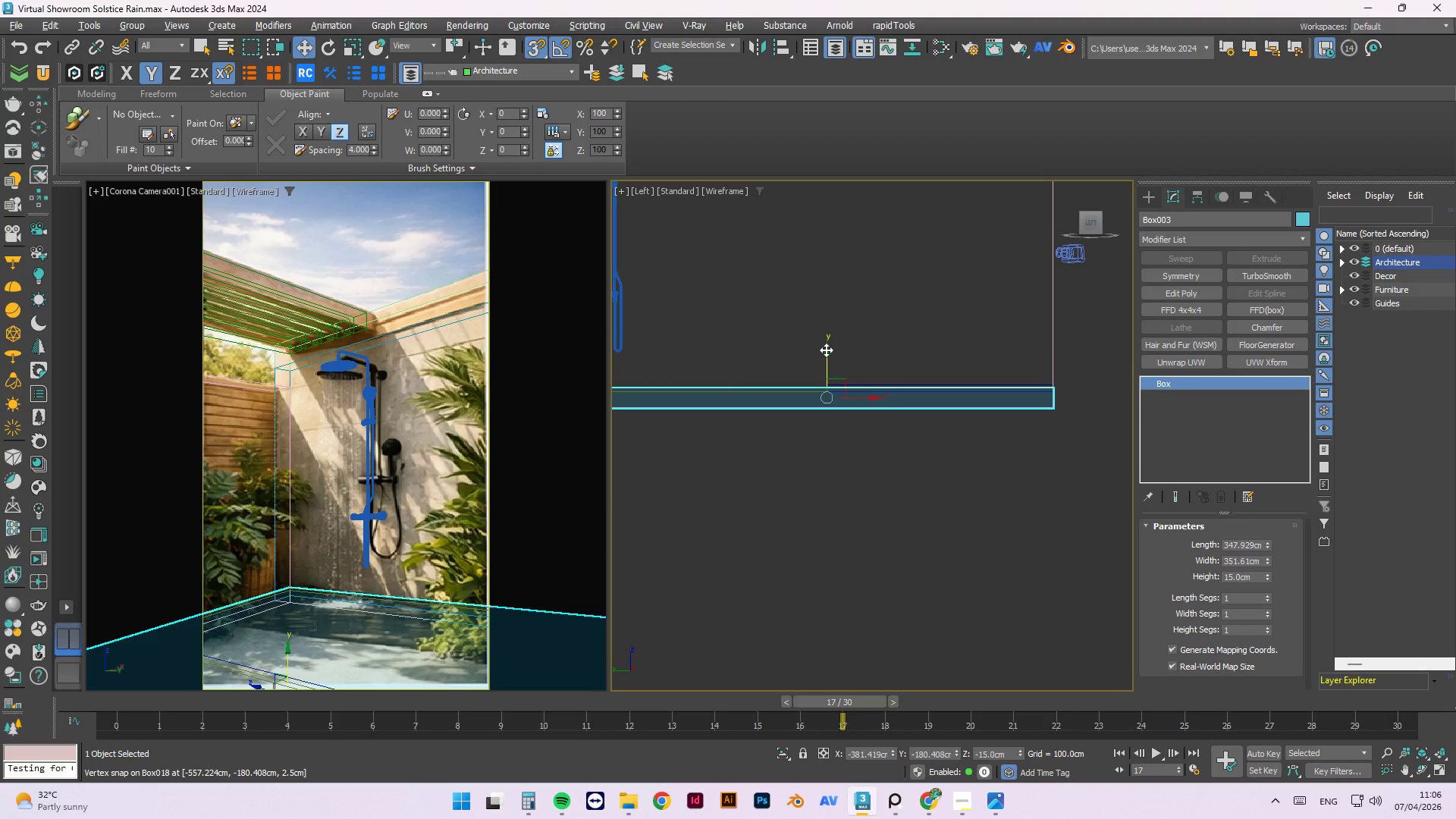 
left_click_drag(start_coordinate=[826, 350], to_coordinate=[835, 498])
 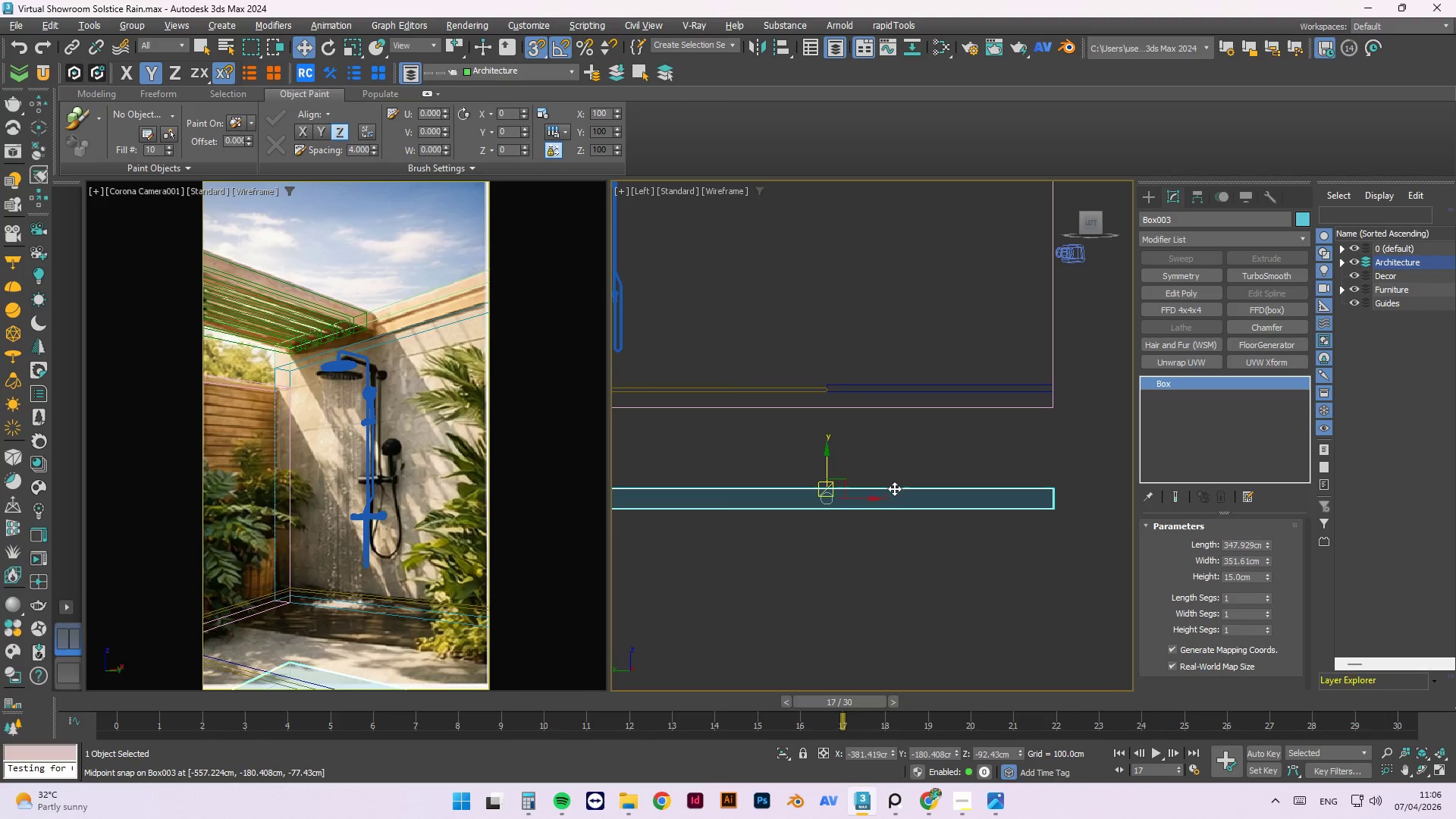 
left_click_drag(start_coordinate=[895, 491], to_coordinate=[1046, 373])
 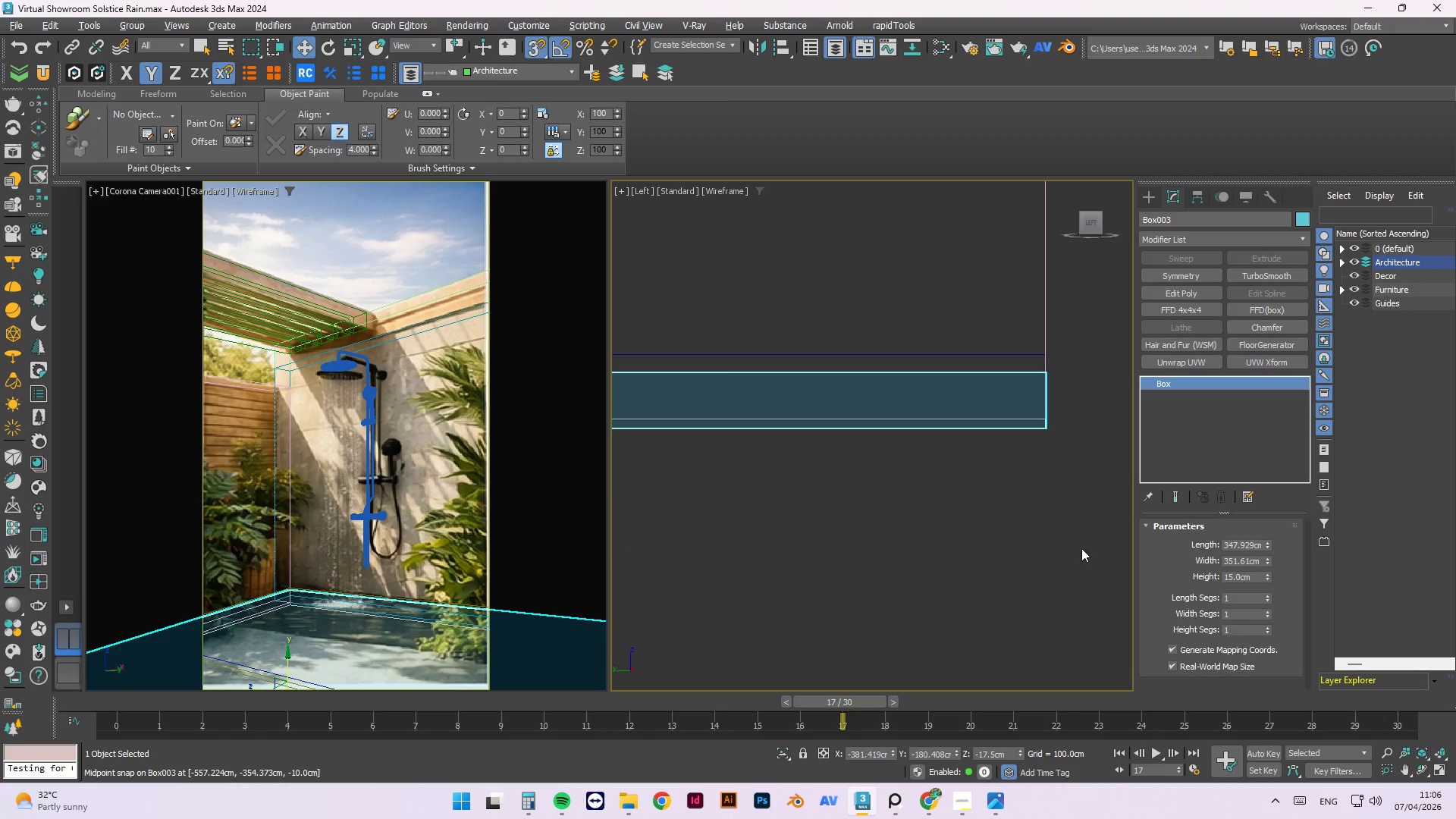 
scroll: coordinate [1057, 401], scroll_direction: up, amount: 3.0
 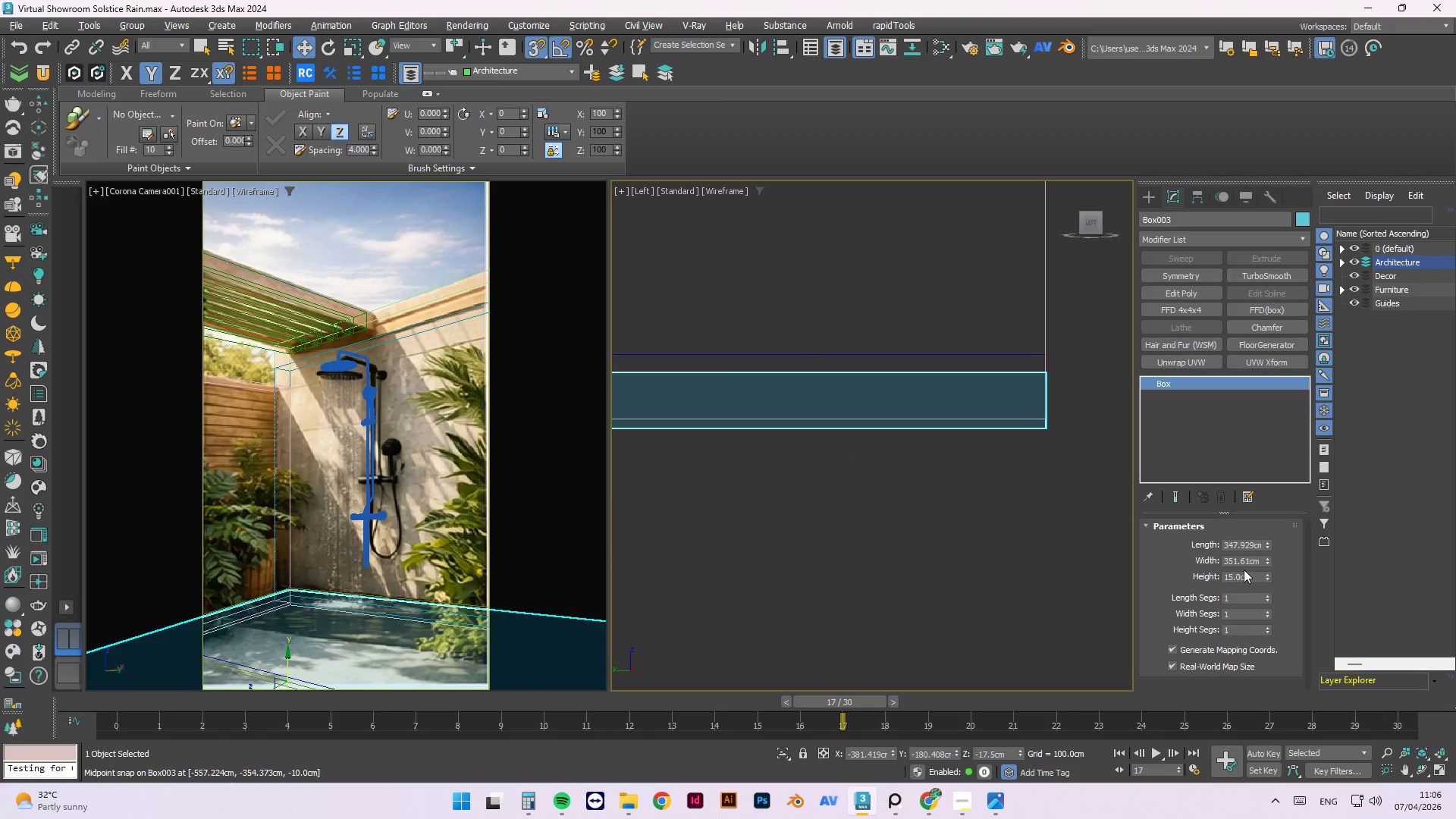 
left_click([1232, 576])
 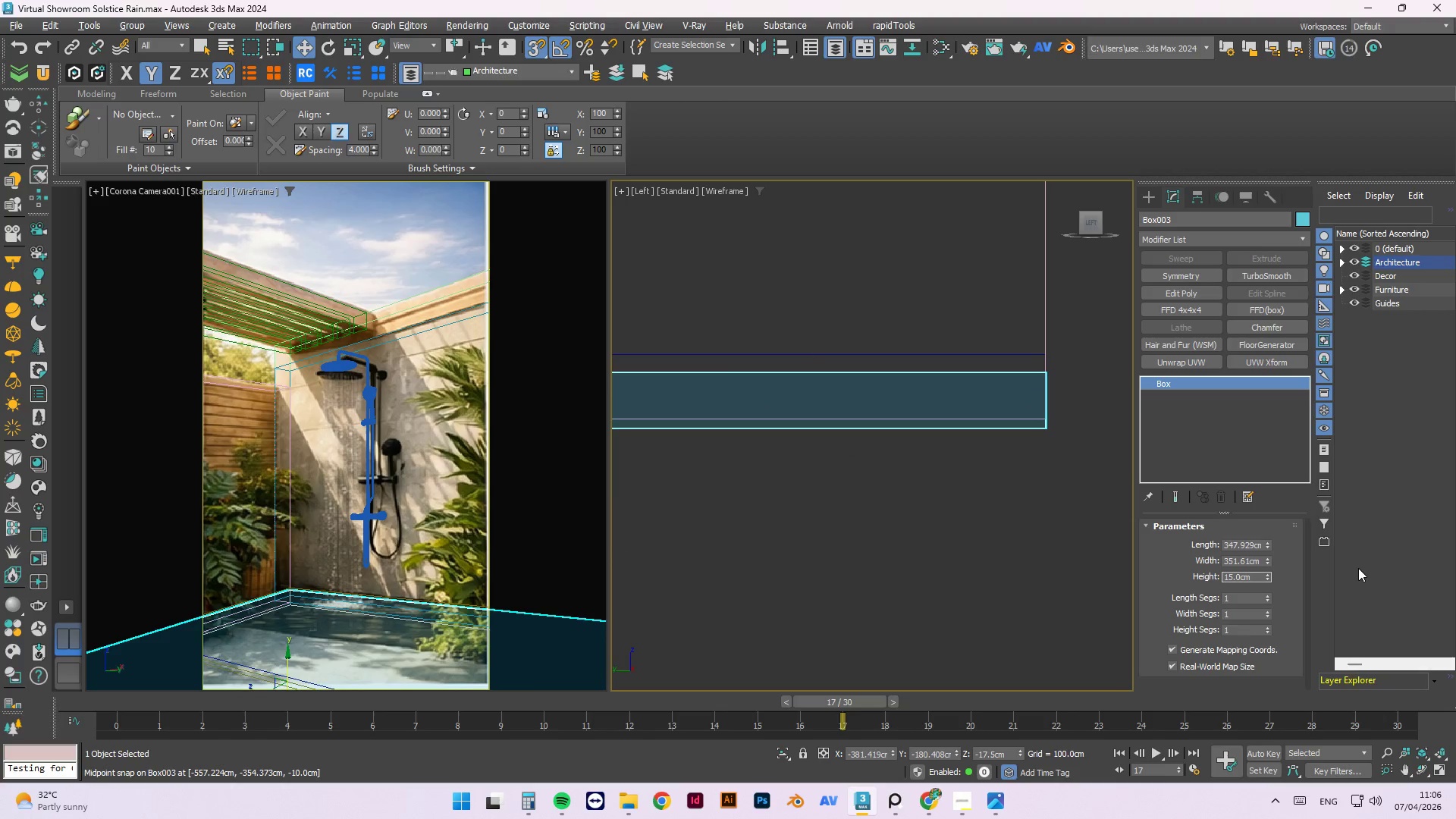 
key(Backspace)
 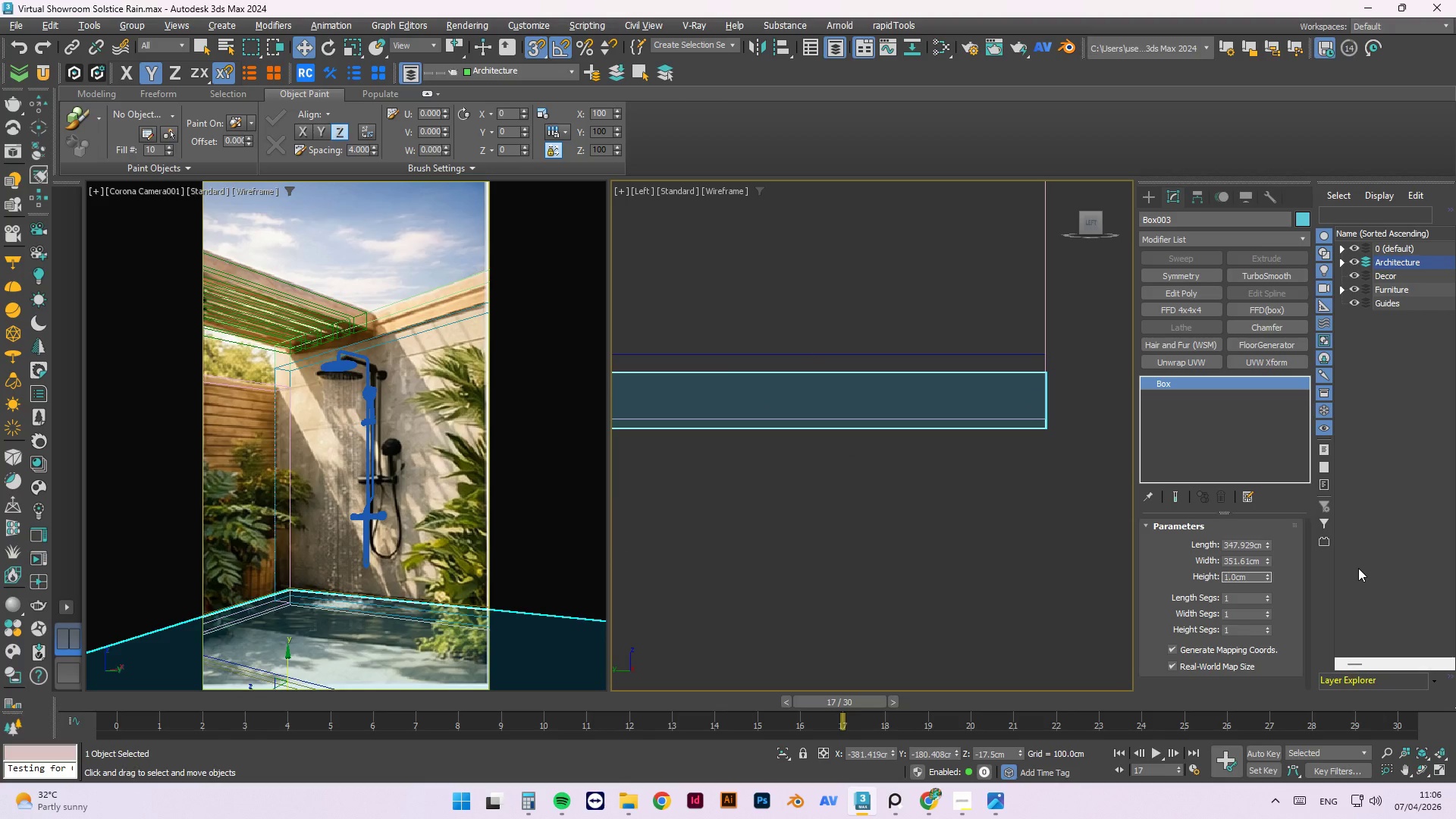 
key(Numpad2)
 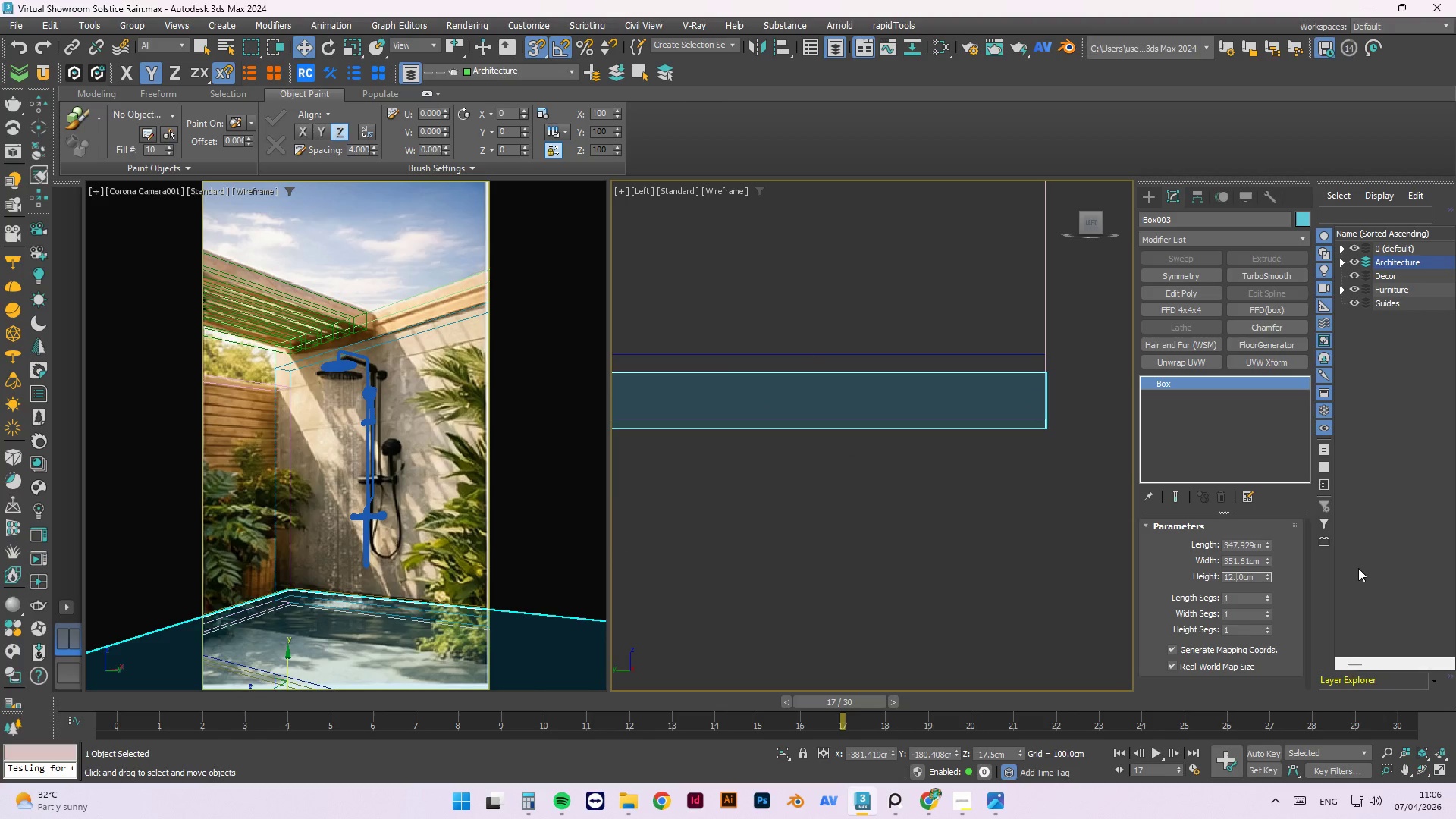 
key(NumpadDecimal)
 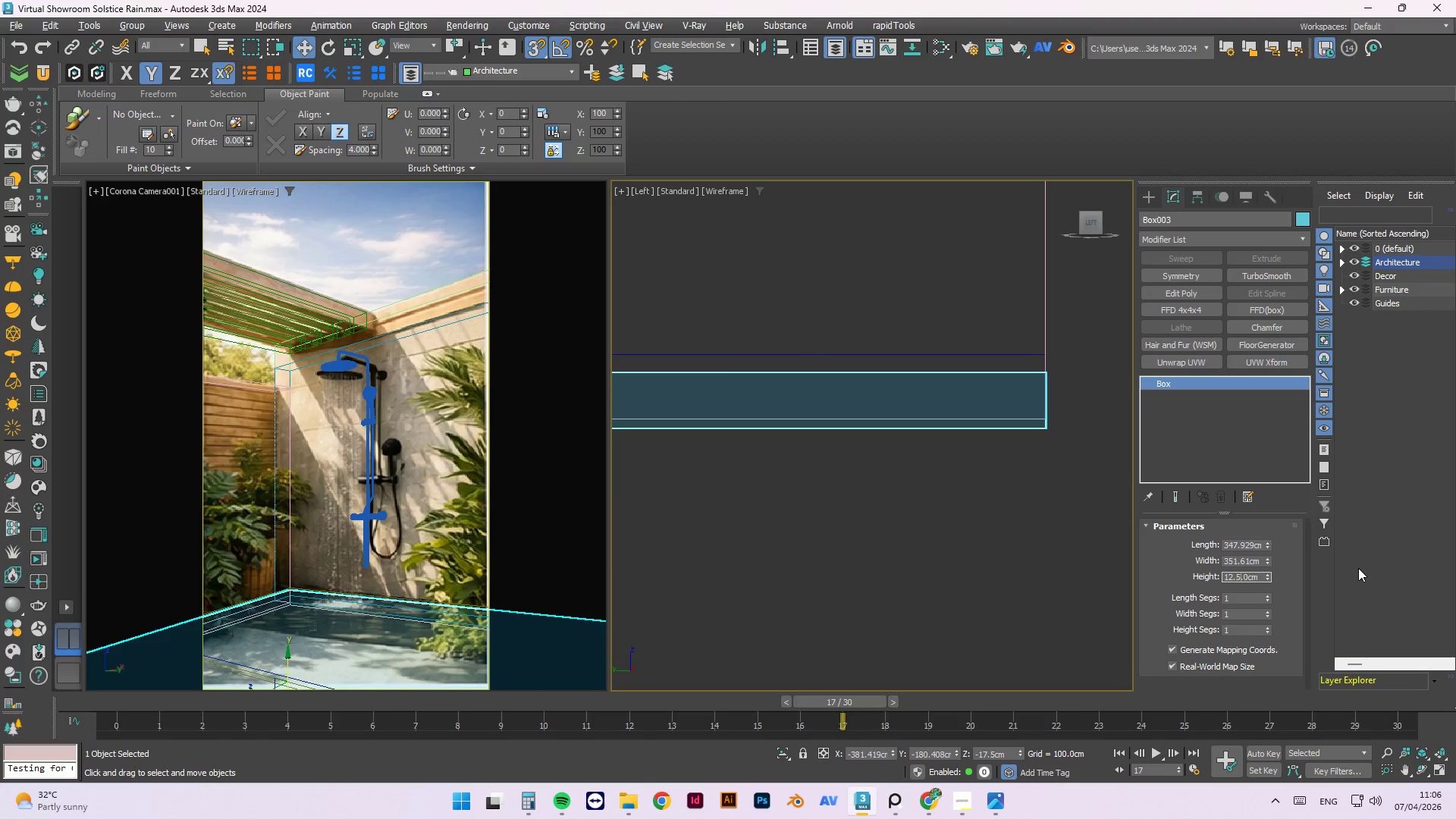 
key(Numpad5)
 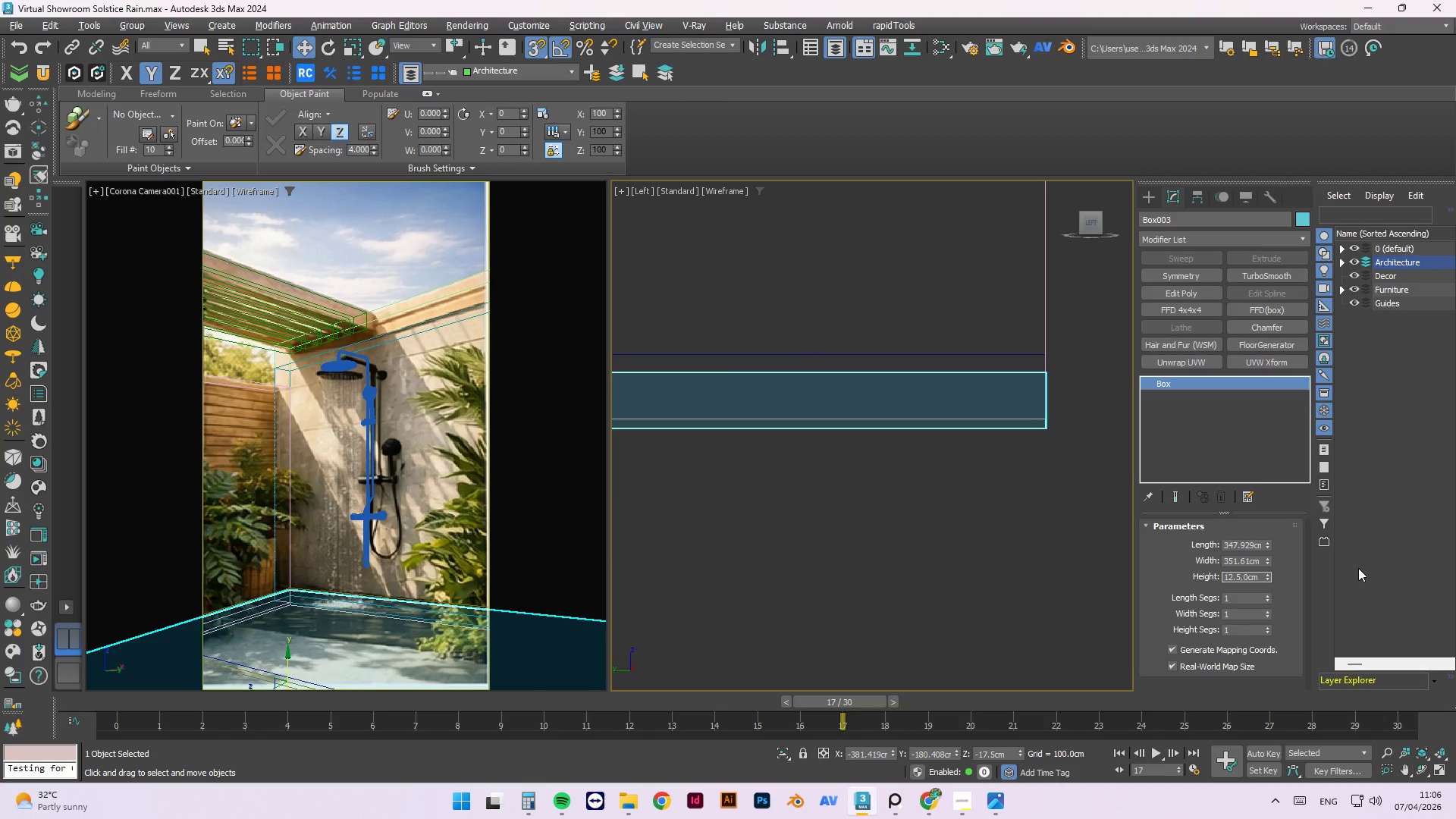 
key(Delete)
 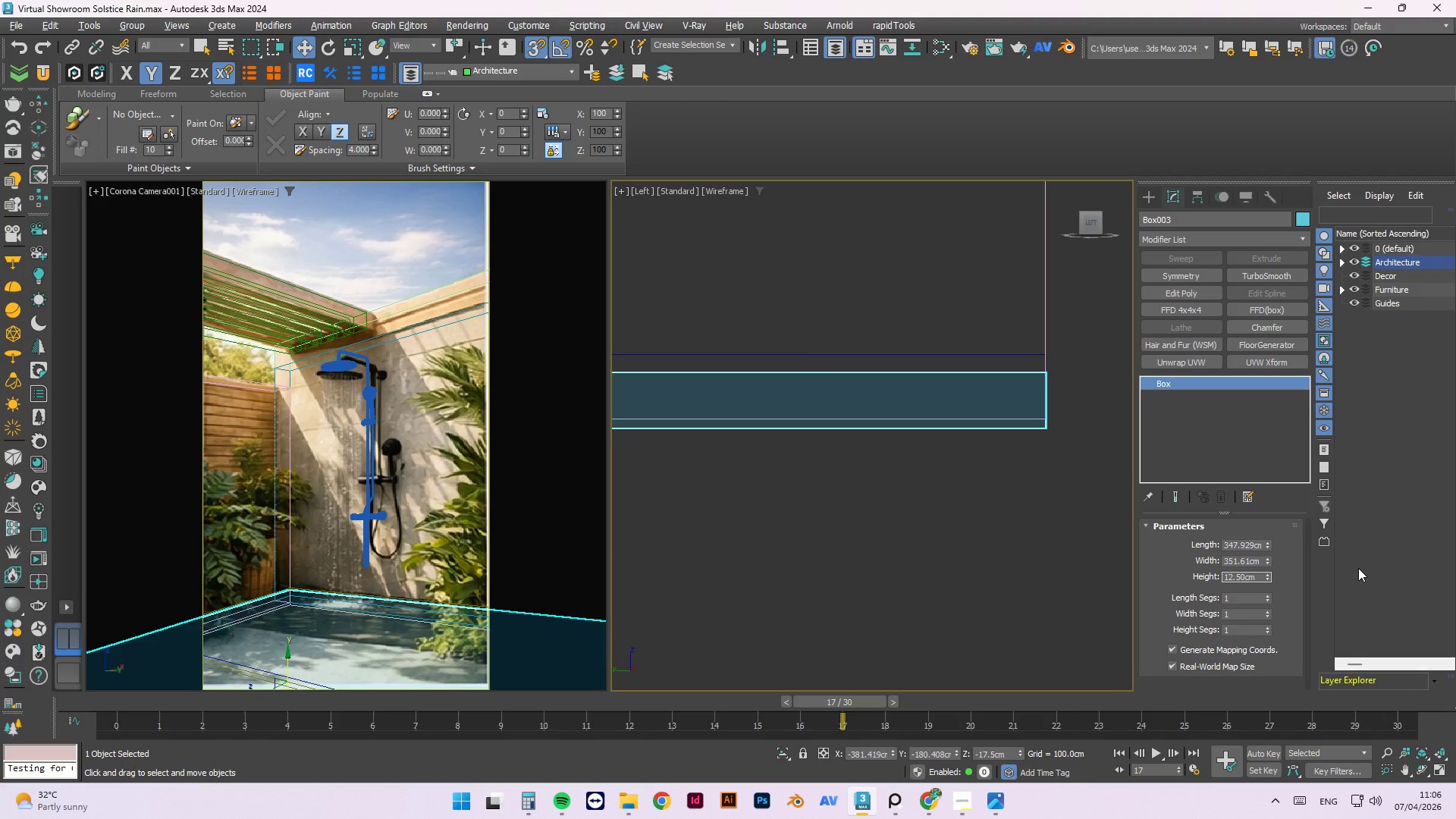 
key(Enter)
 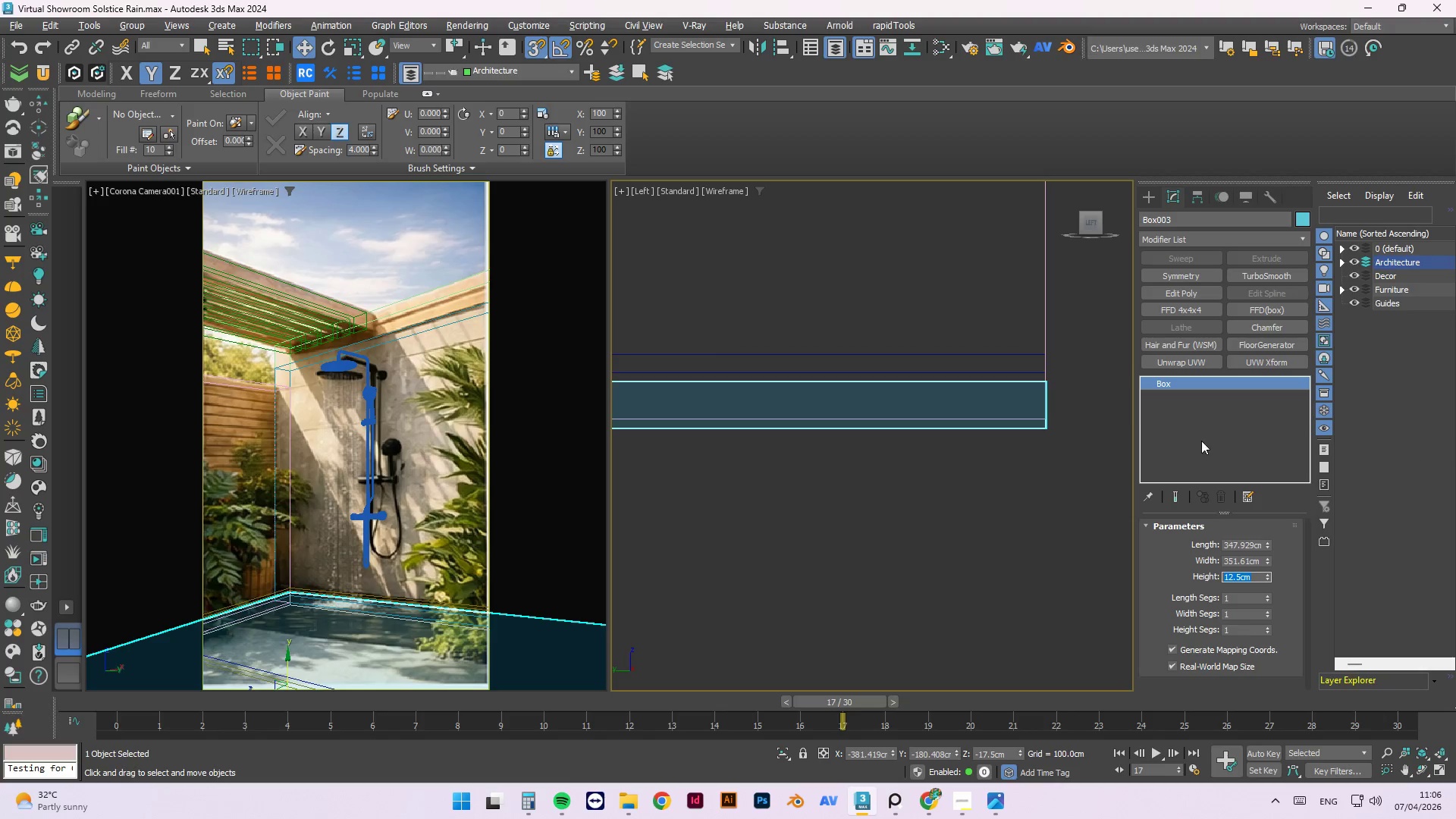 
scroll: coordinate [967, 485], scroll_direction: down, amount: 3.0
 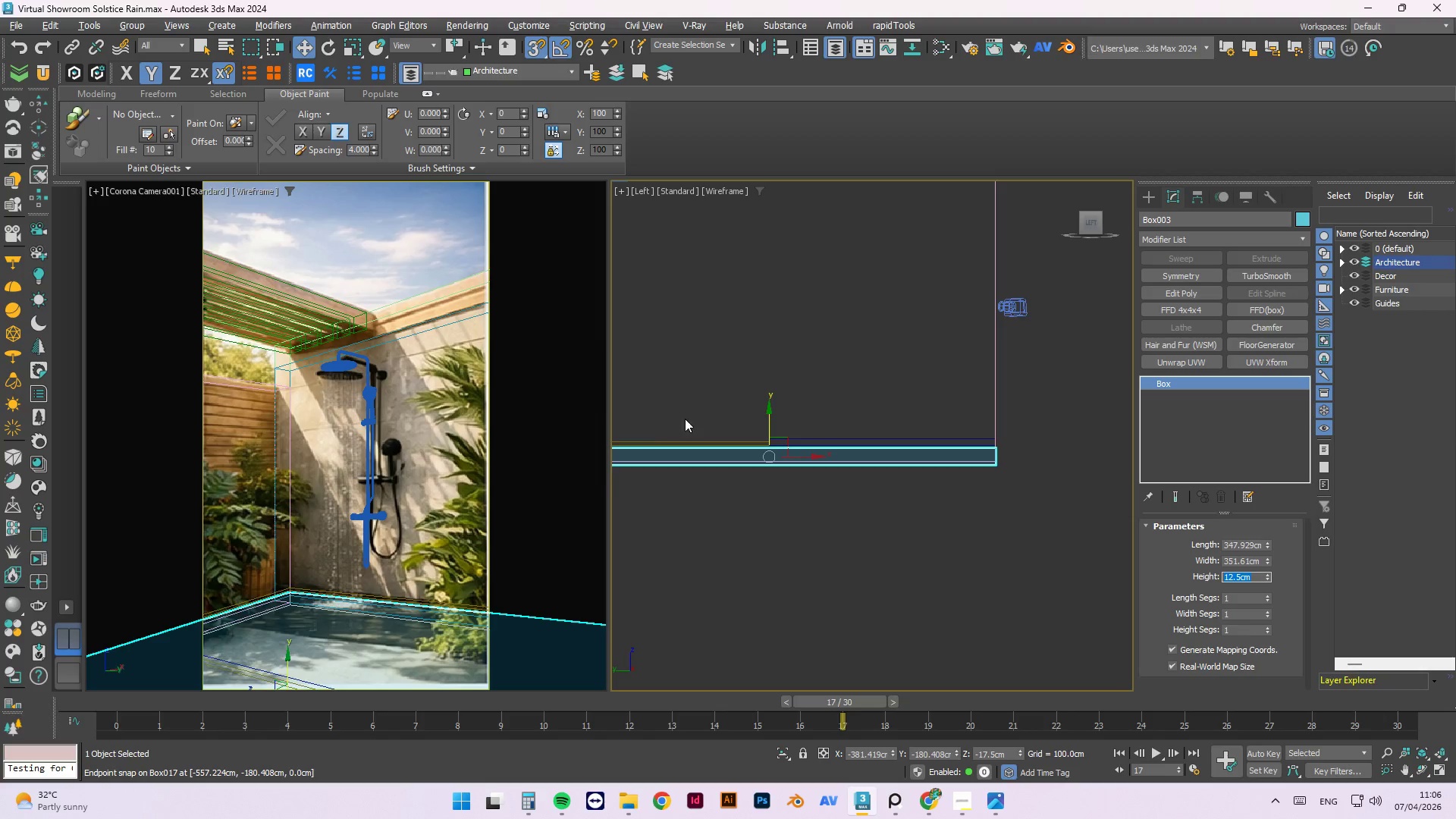 
scroll: coordinate [824, 476], scroll_direction: up, amount: 6.0
 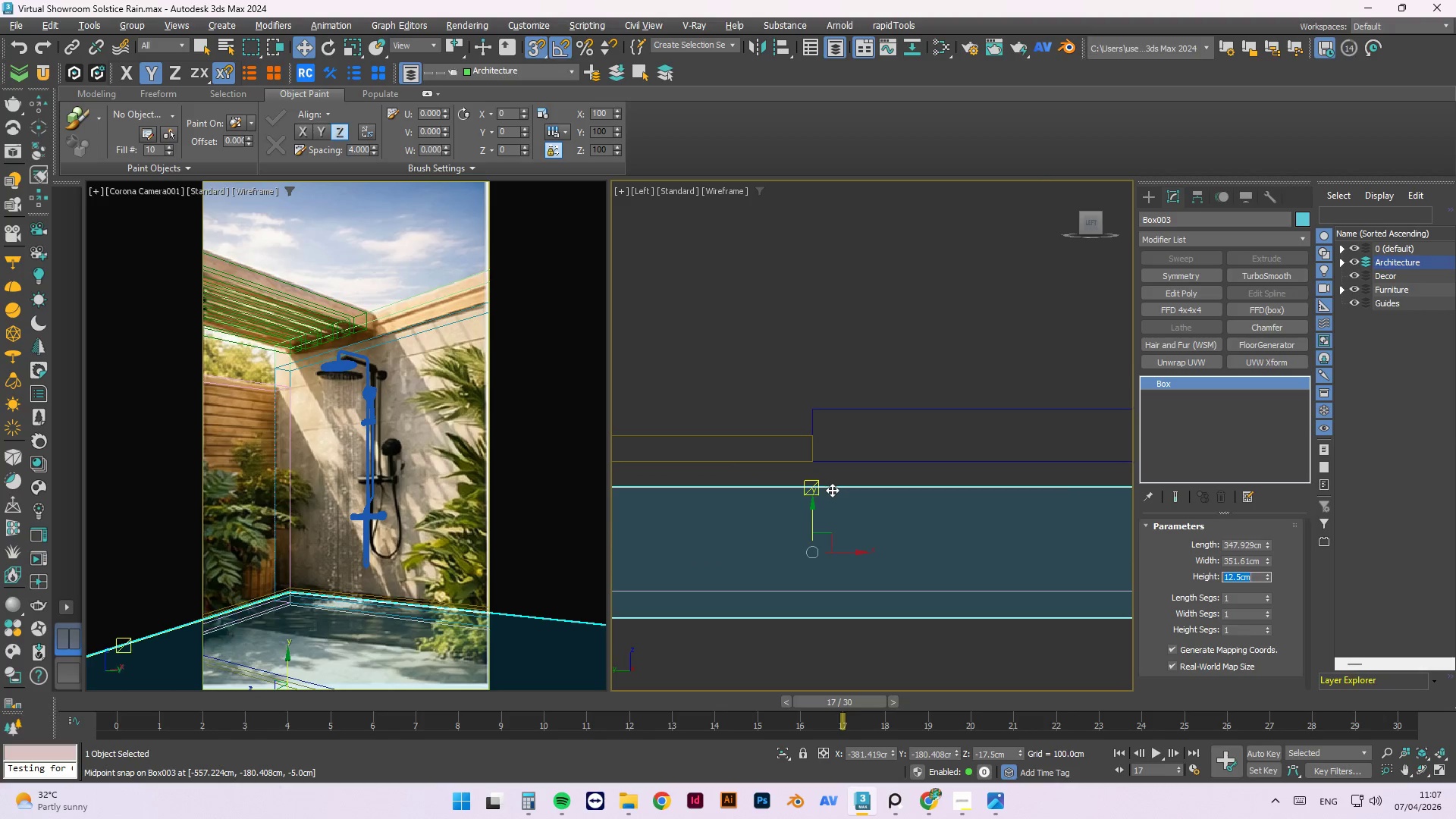 
left_click_drag(start_coordinate=[832, 490], to_coordinate=[810, 461])
 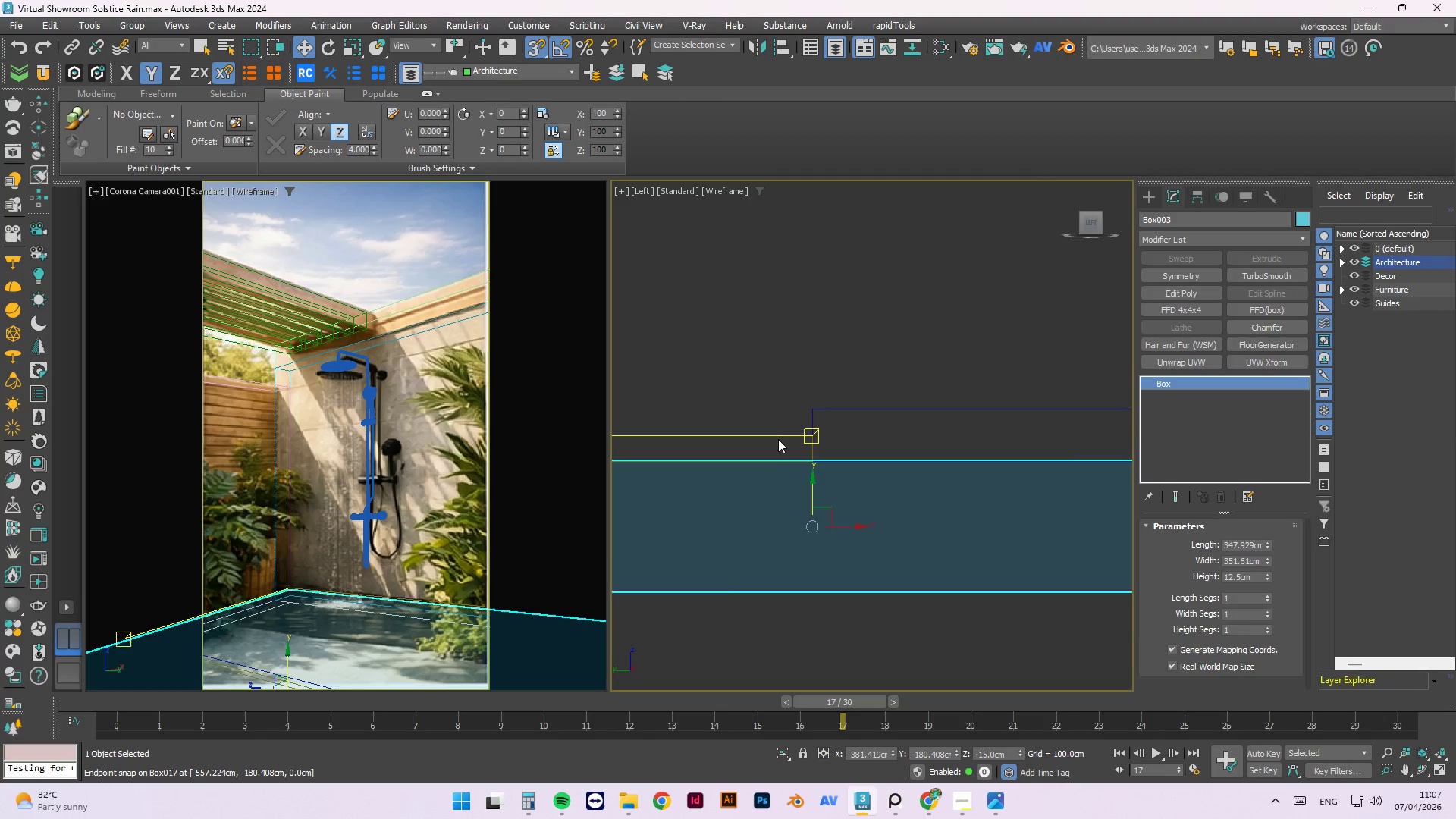 
left_click([884, 544])
 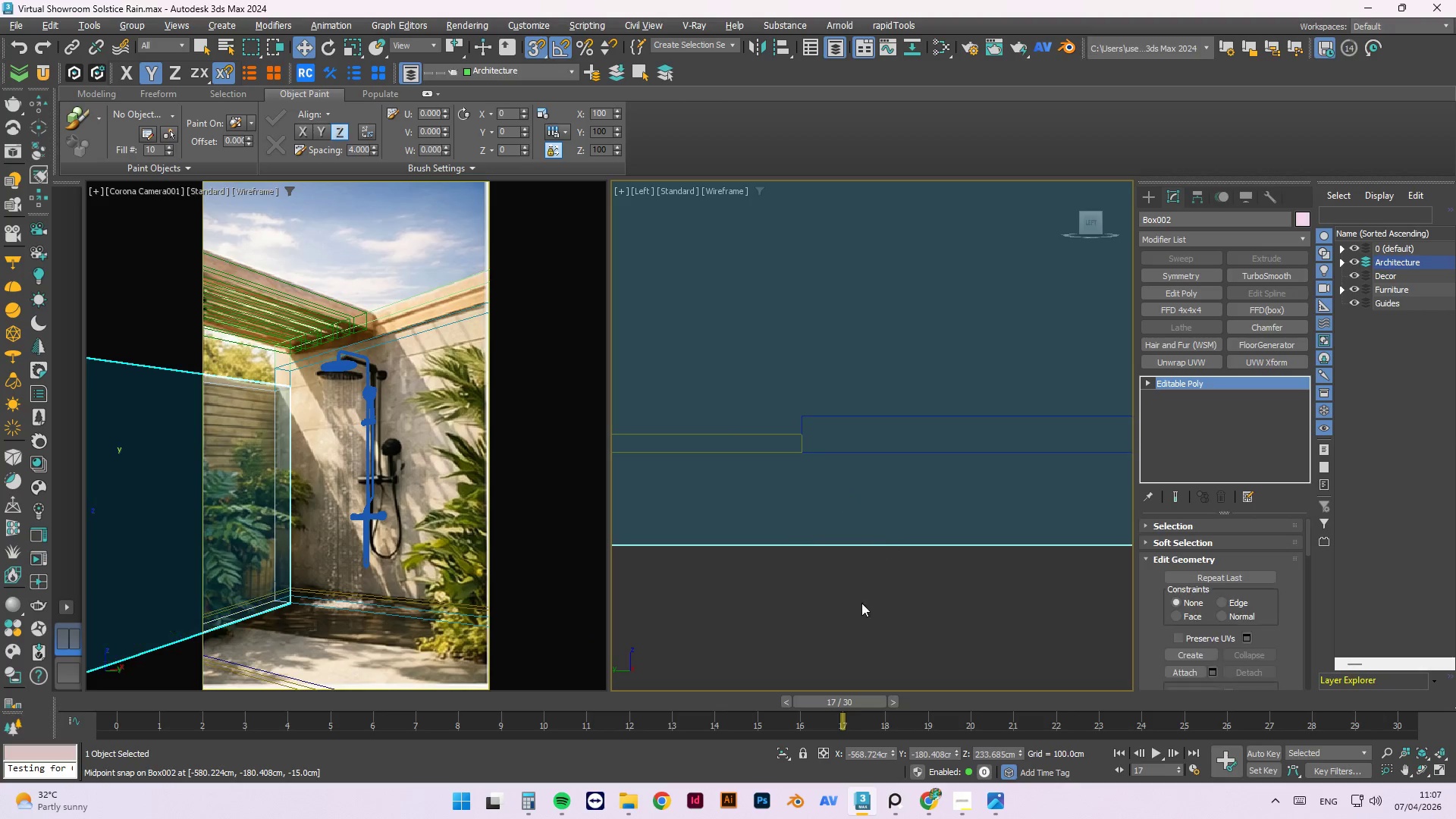 
scroll: coordinate [778, 441], scroll_direction: down, amount: 1.0
 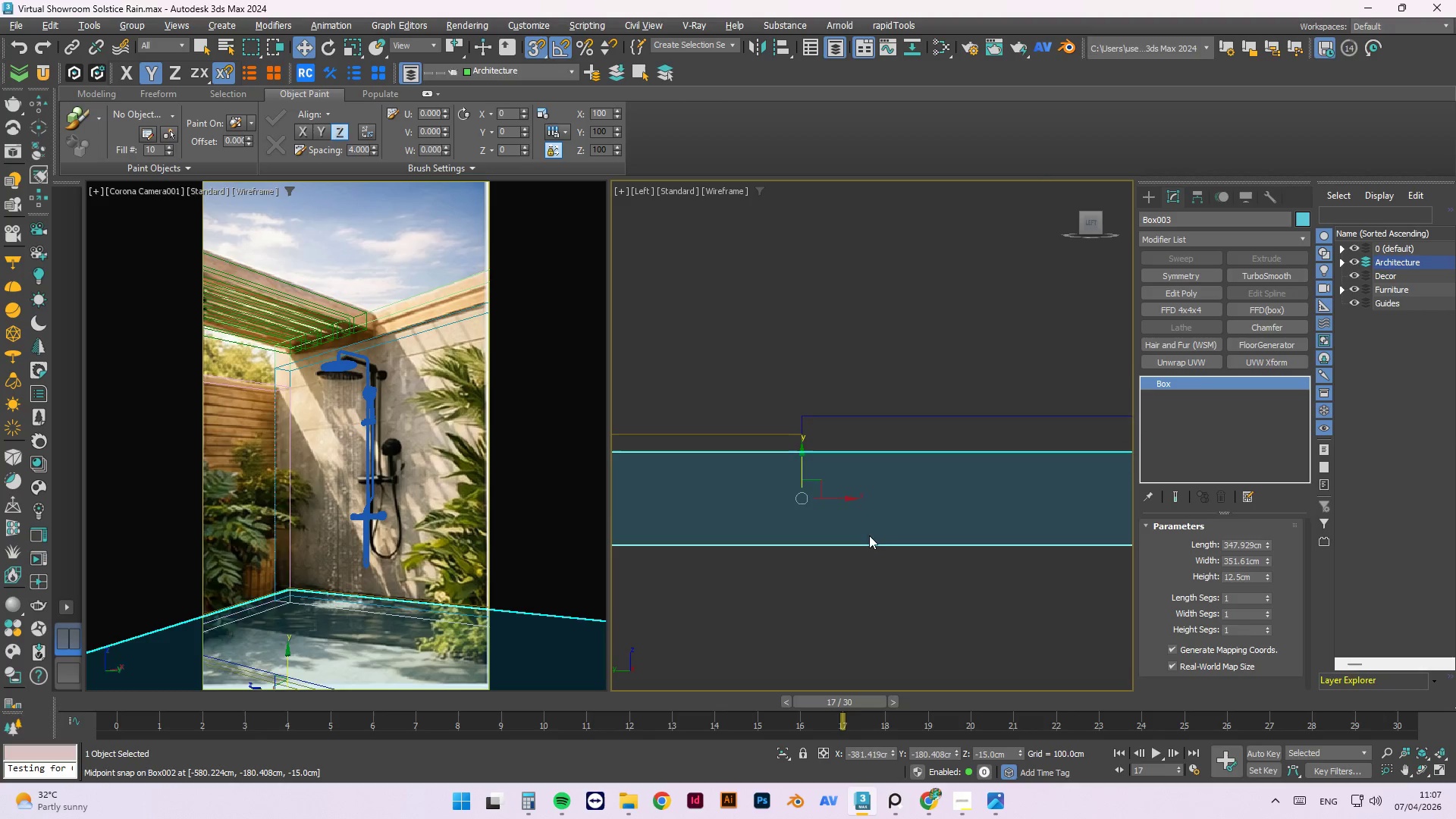 
left_click([850, 647])
 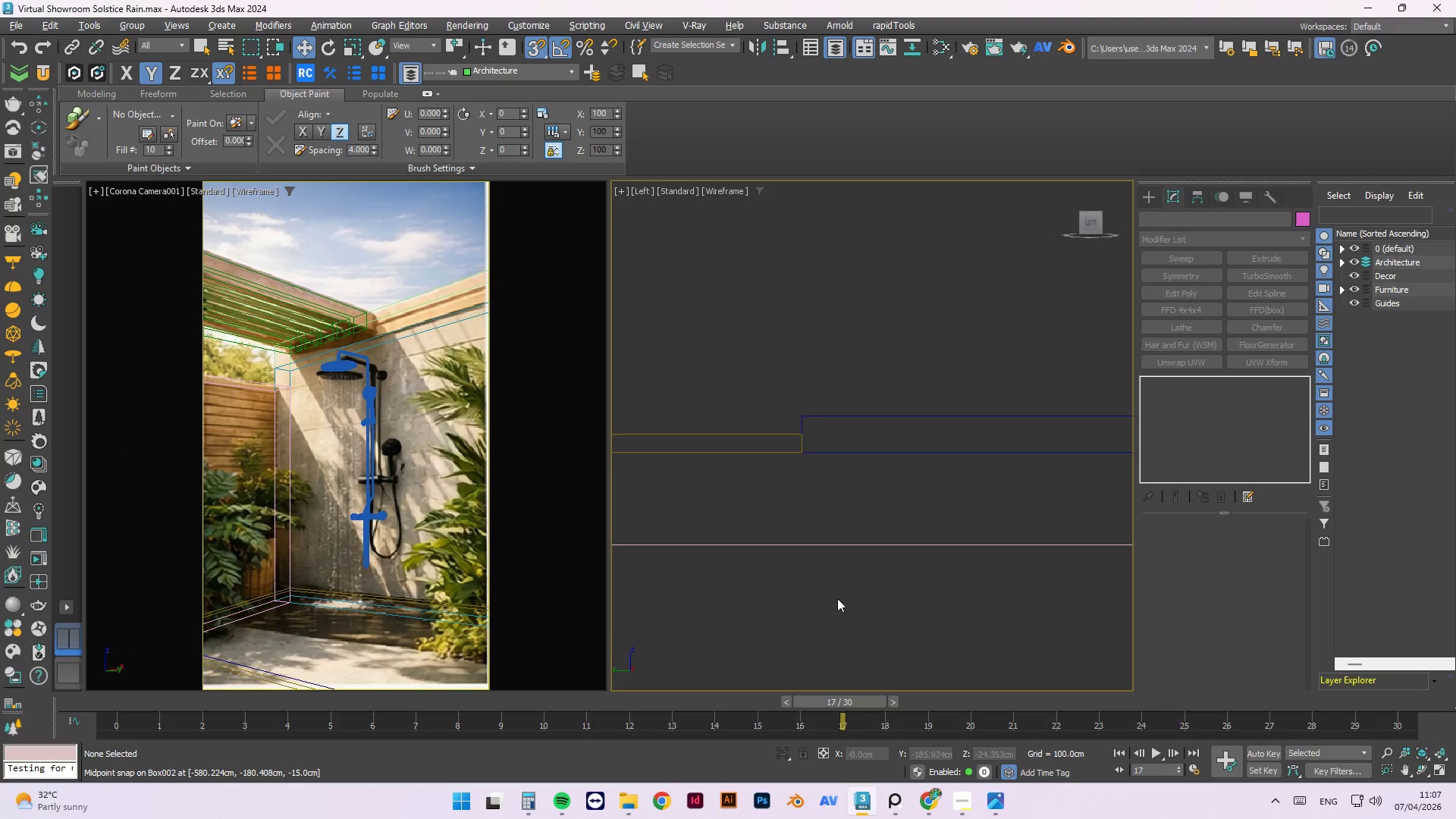 
scroll: coordinate [799, 500], scroll_direction: down, amount: 5.0
 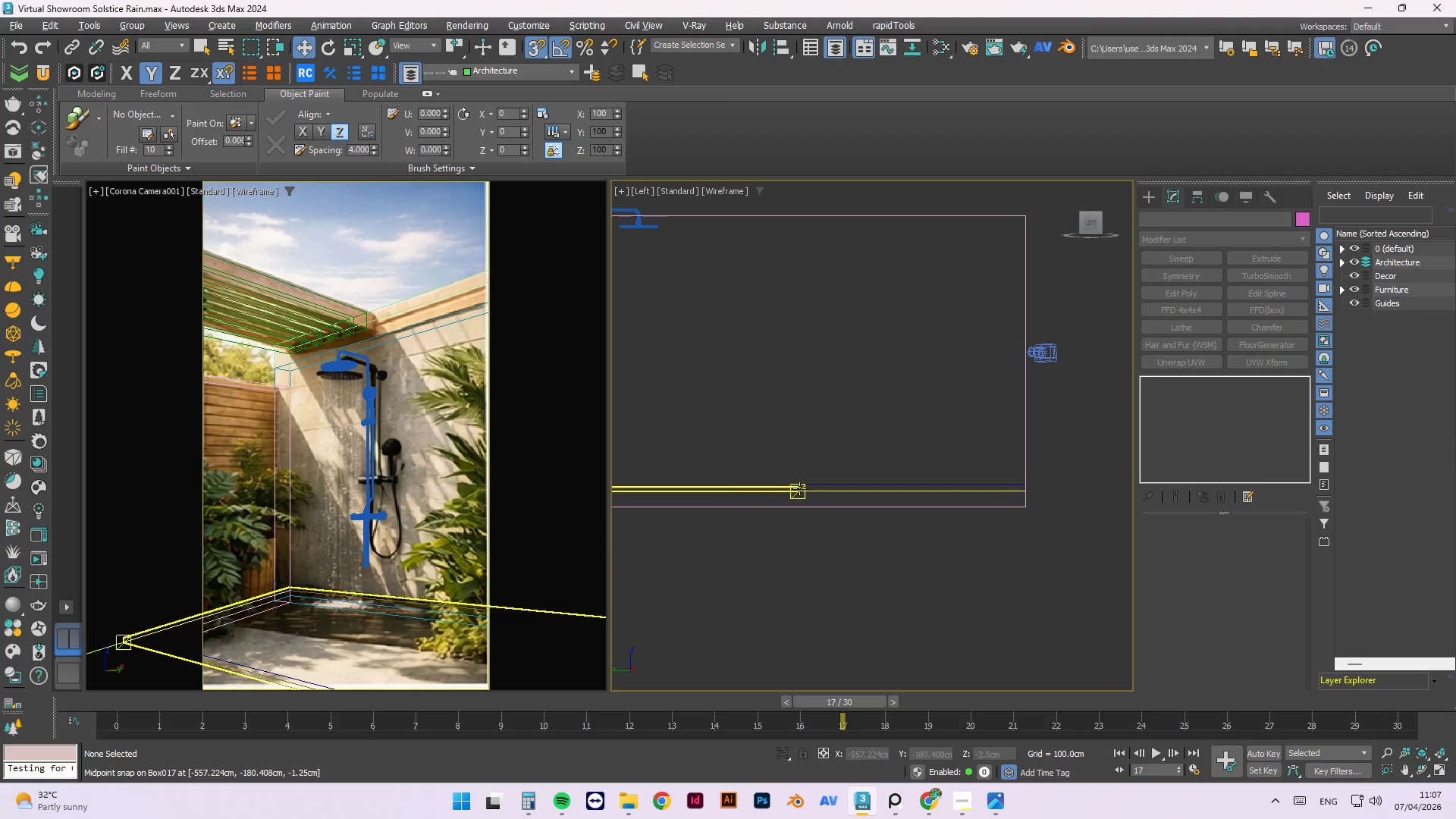 
key(Control+S)
 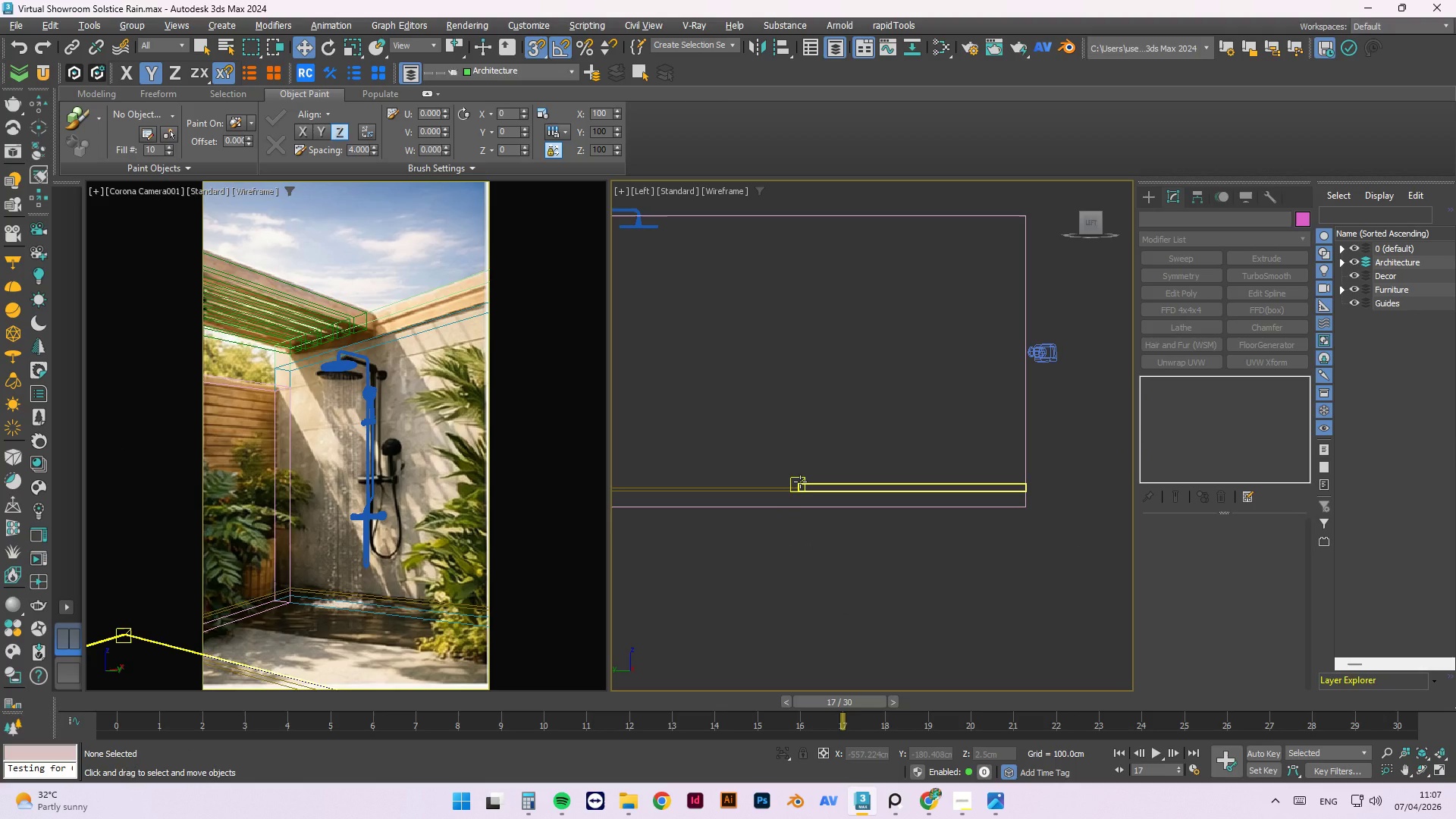 
wait(23.8)
 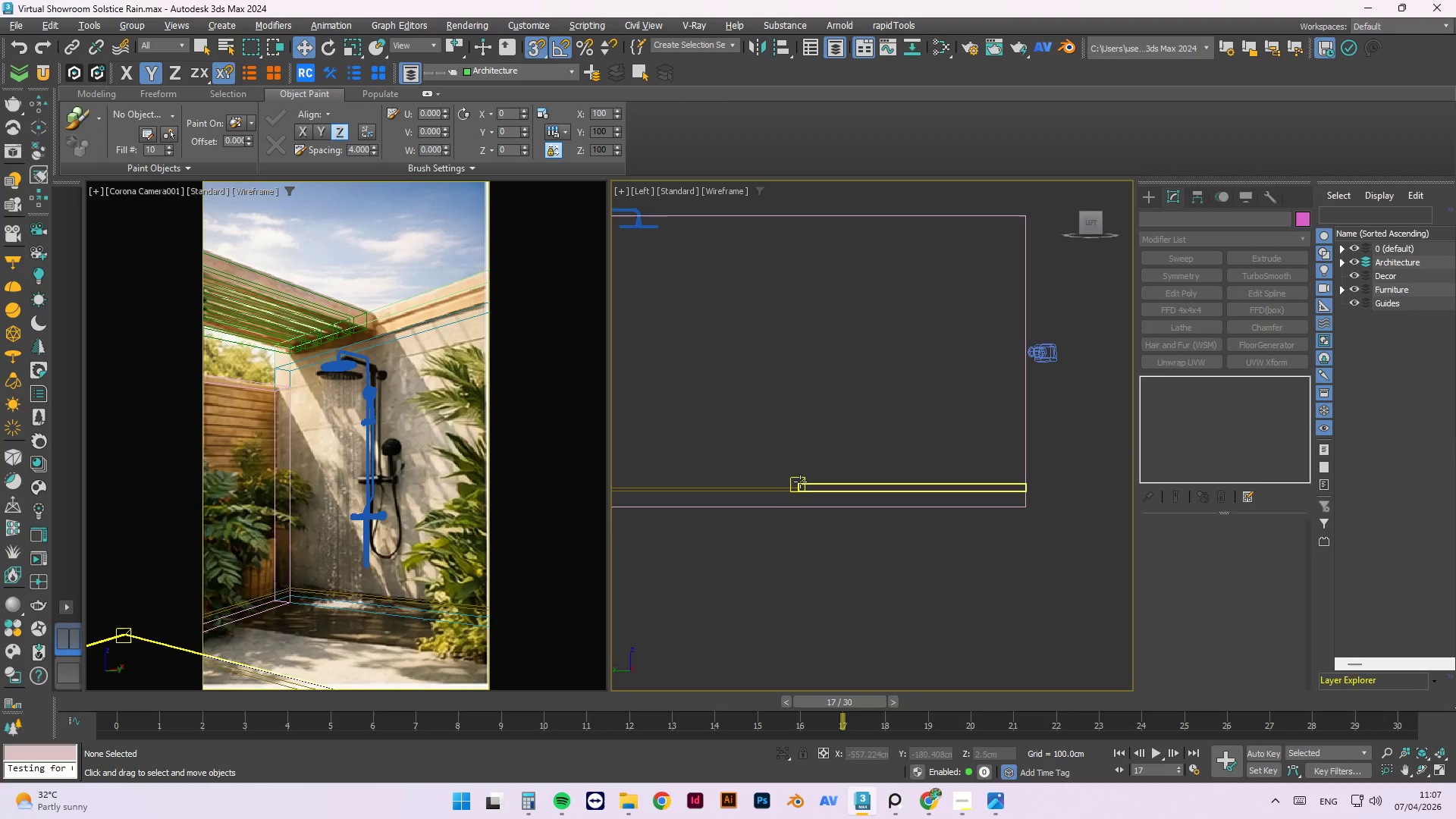 
left_click([971, 797])